 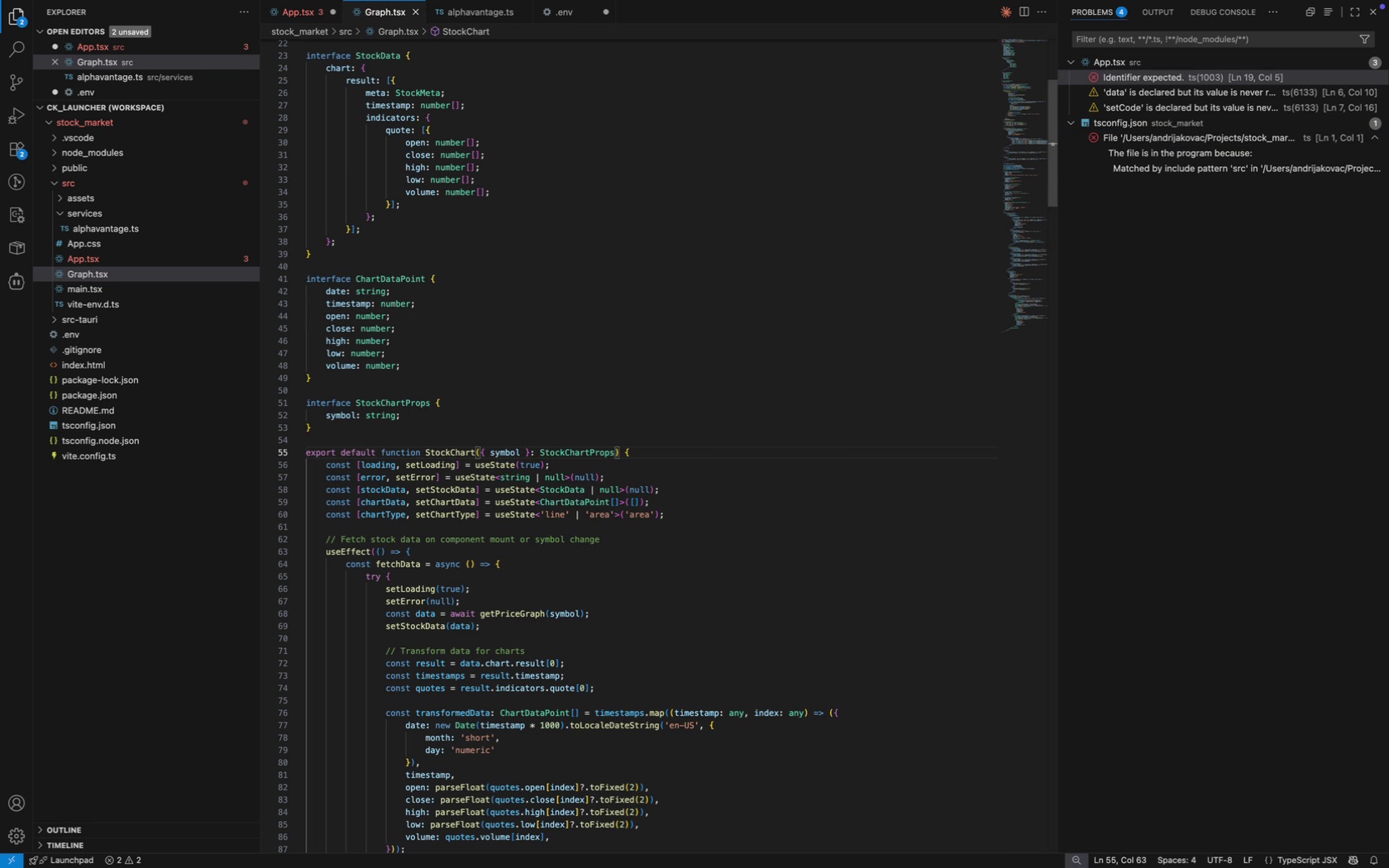 
key(Meta+Shift+ShiftLeft)
 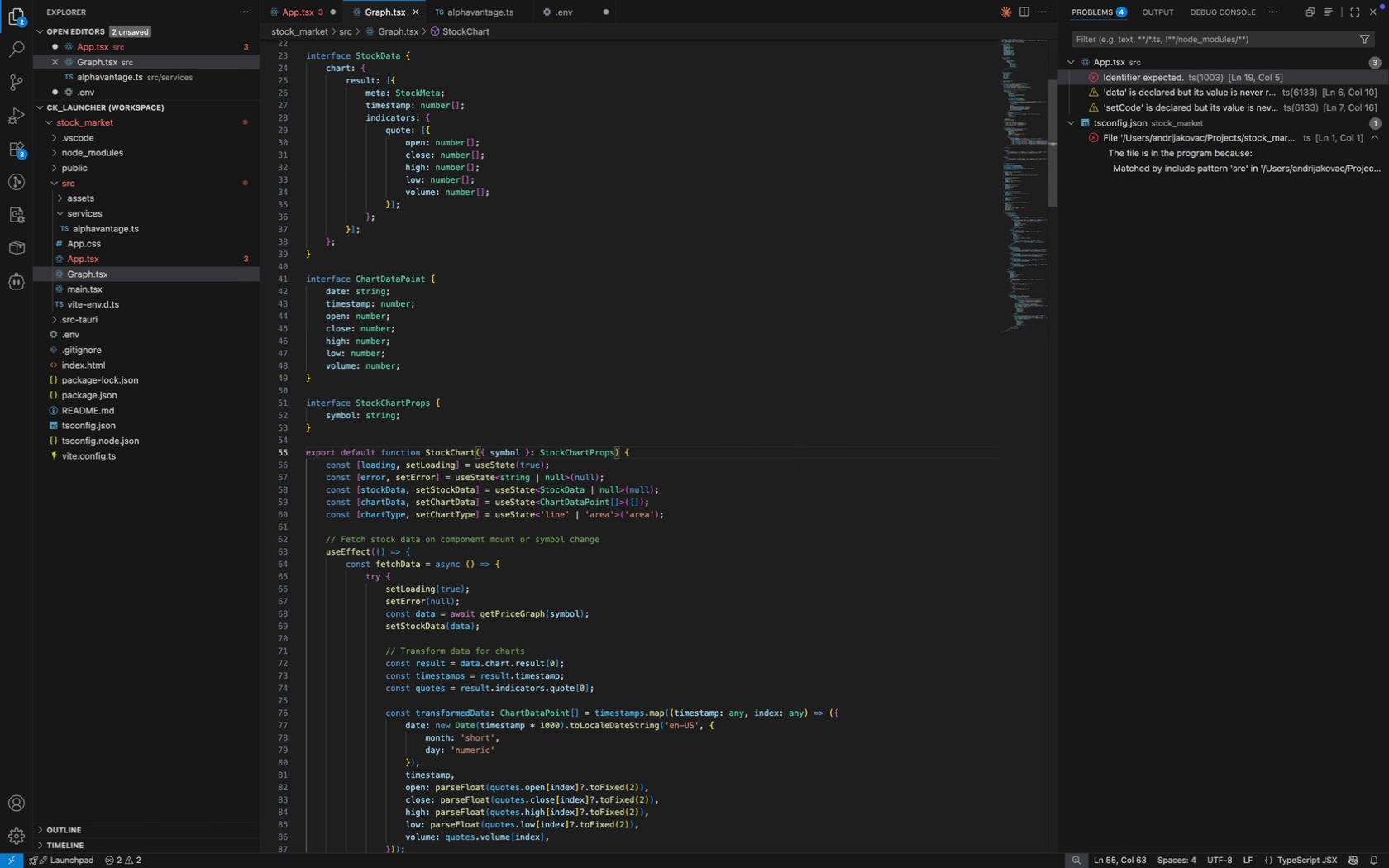 
key(Meta+Shift+F)
 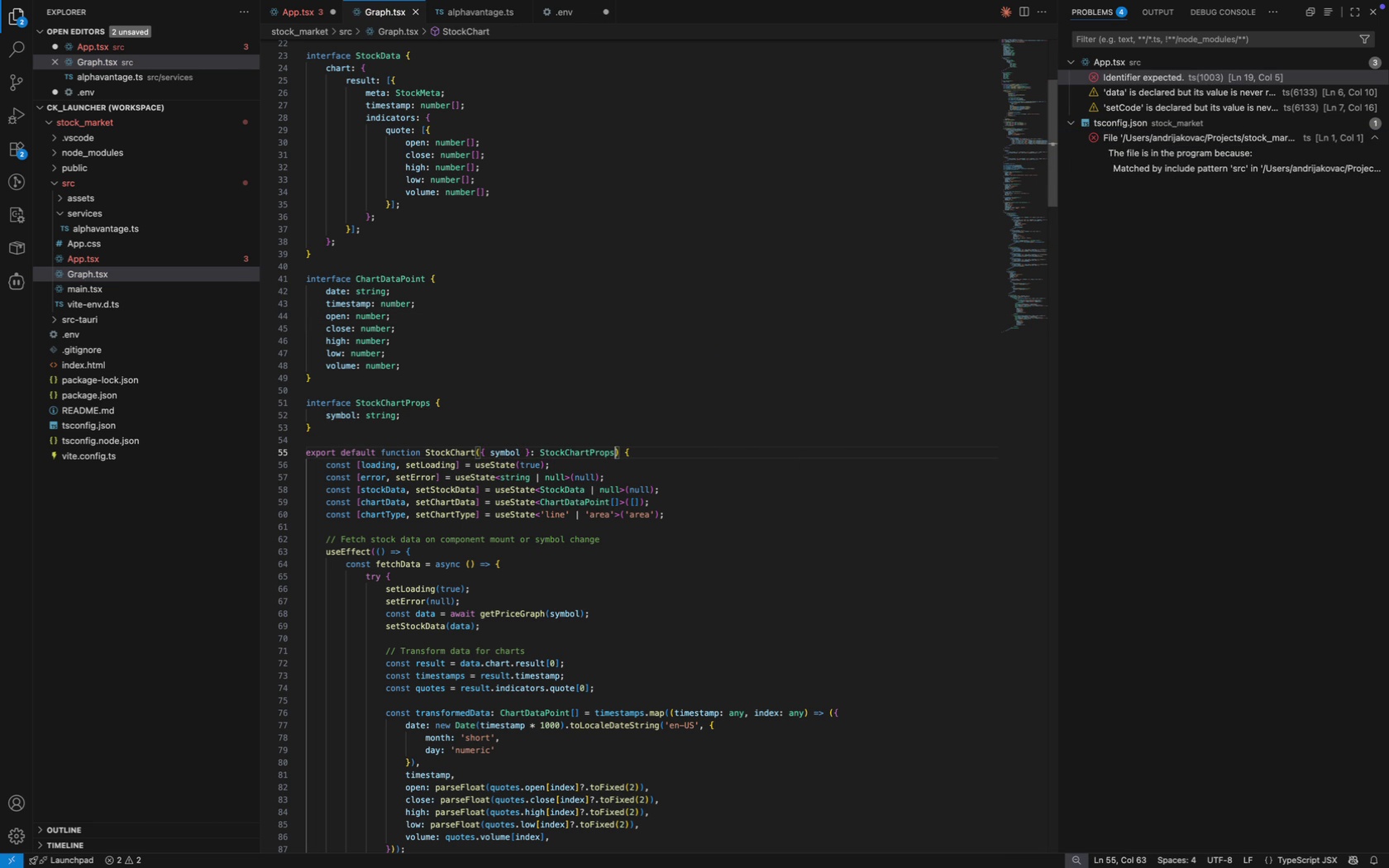 
key(Meta+S)
 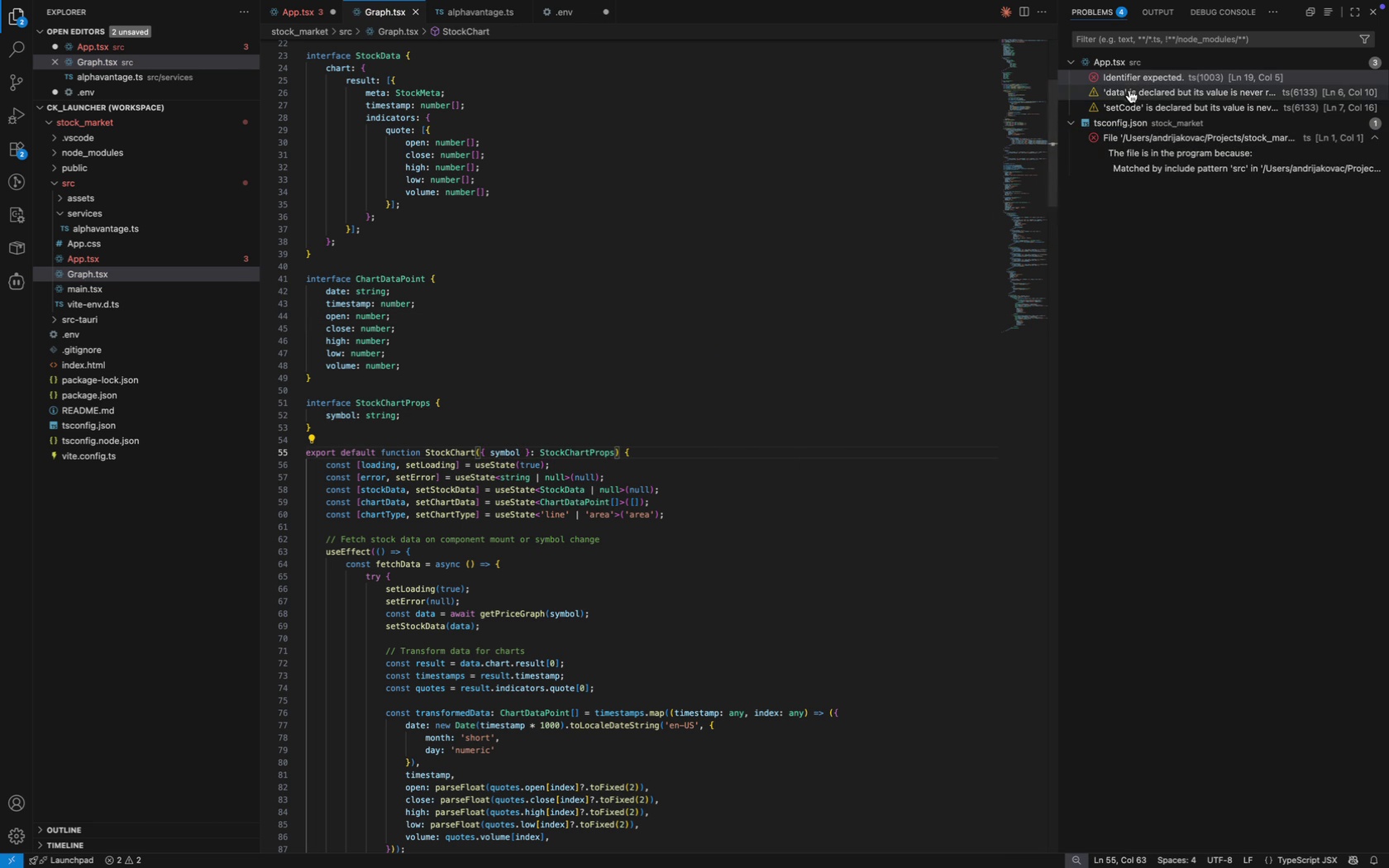 
left_click([1132, 80])
 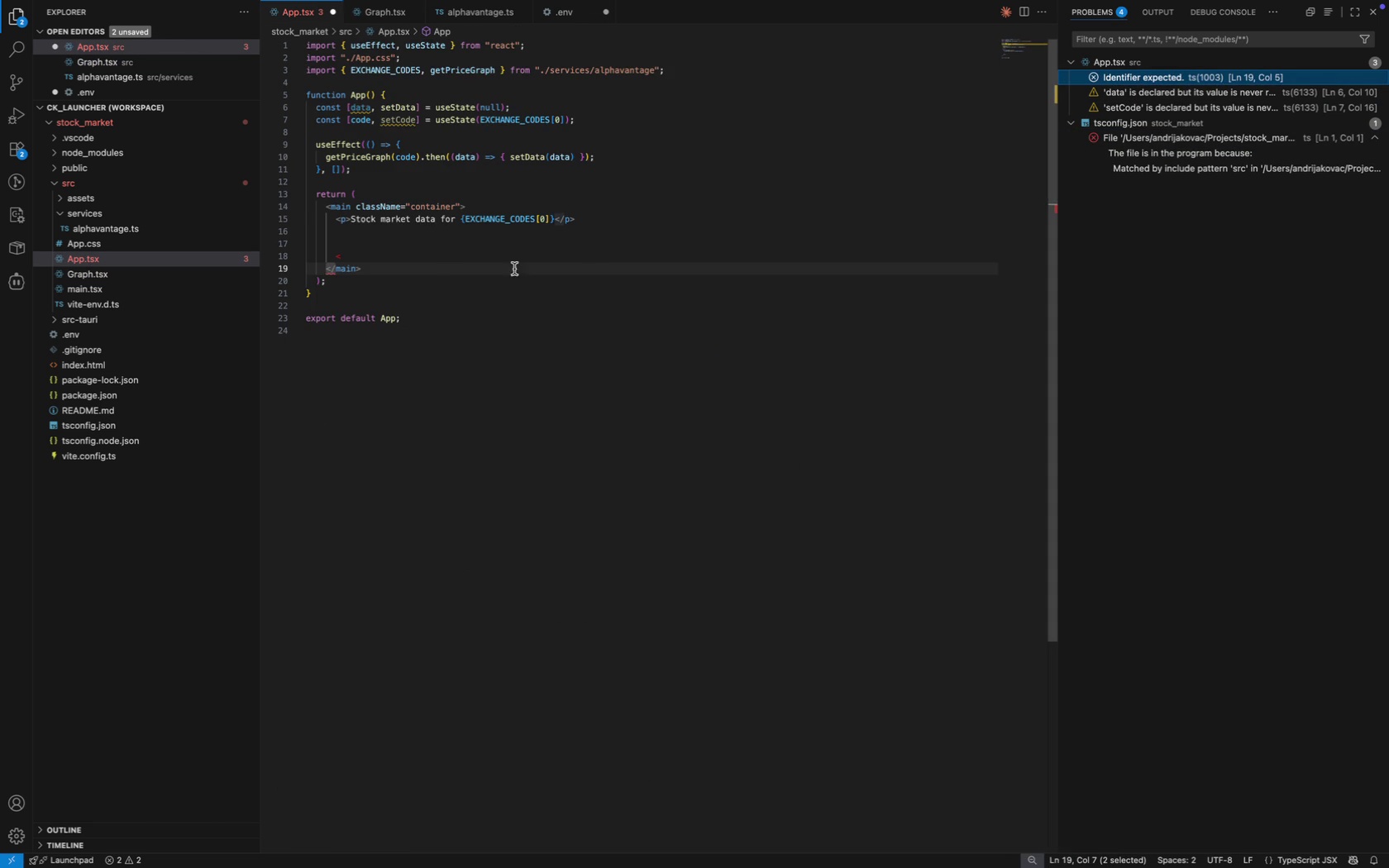 
left_click([443, 282])
 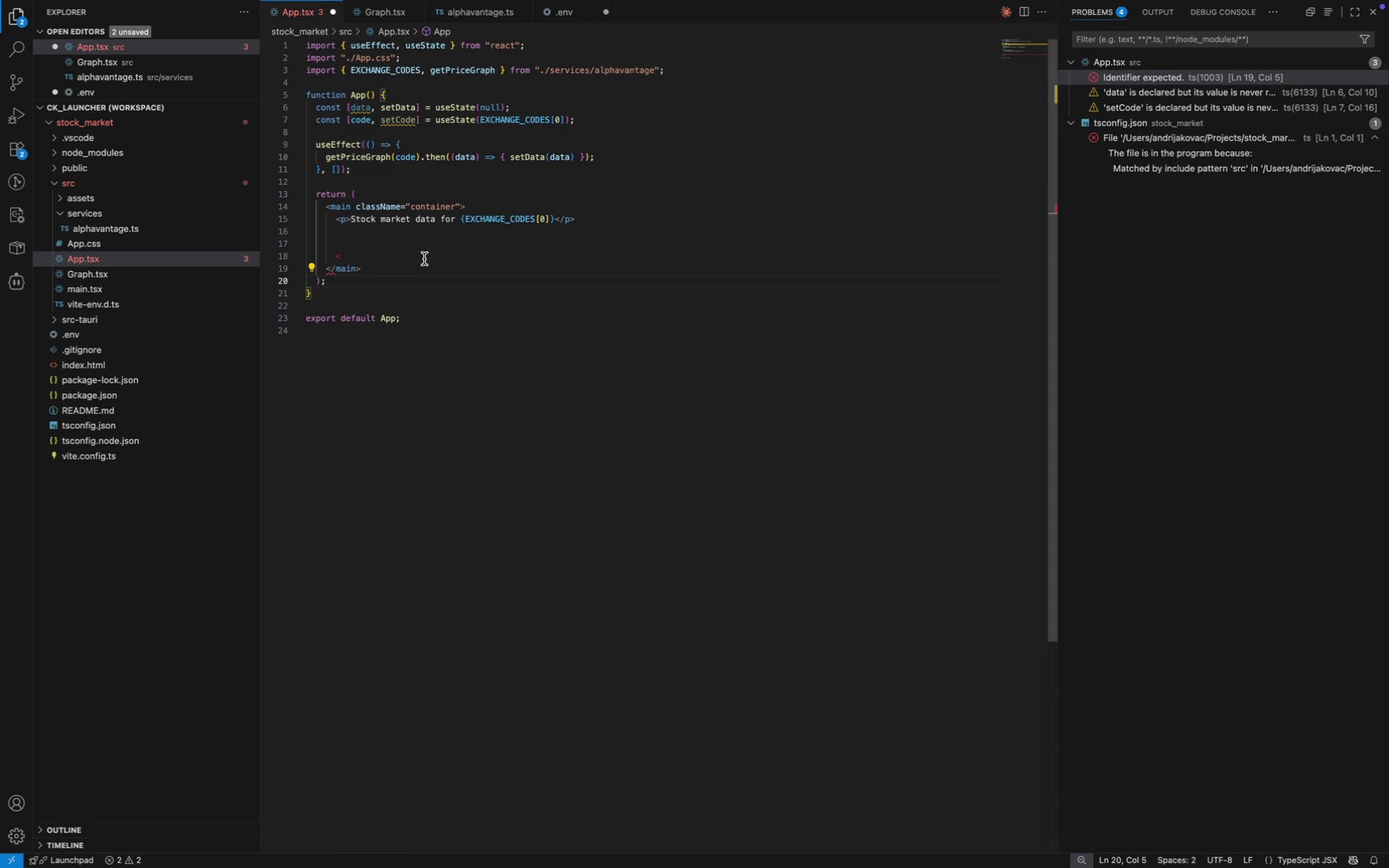 
left_click([422, 258])
 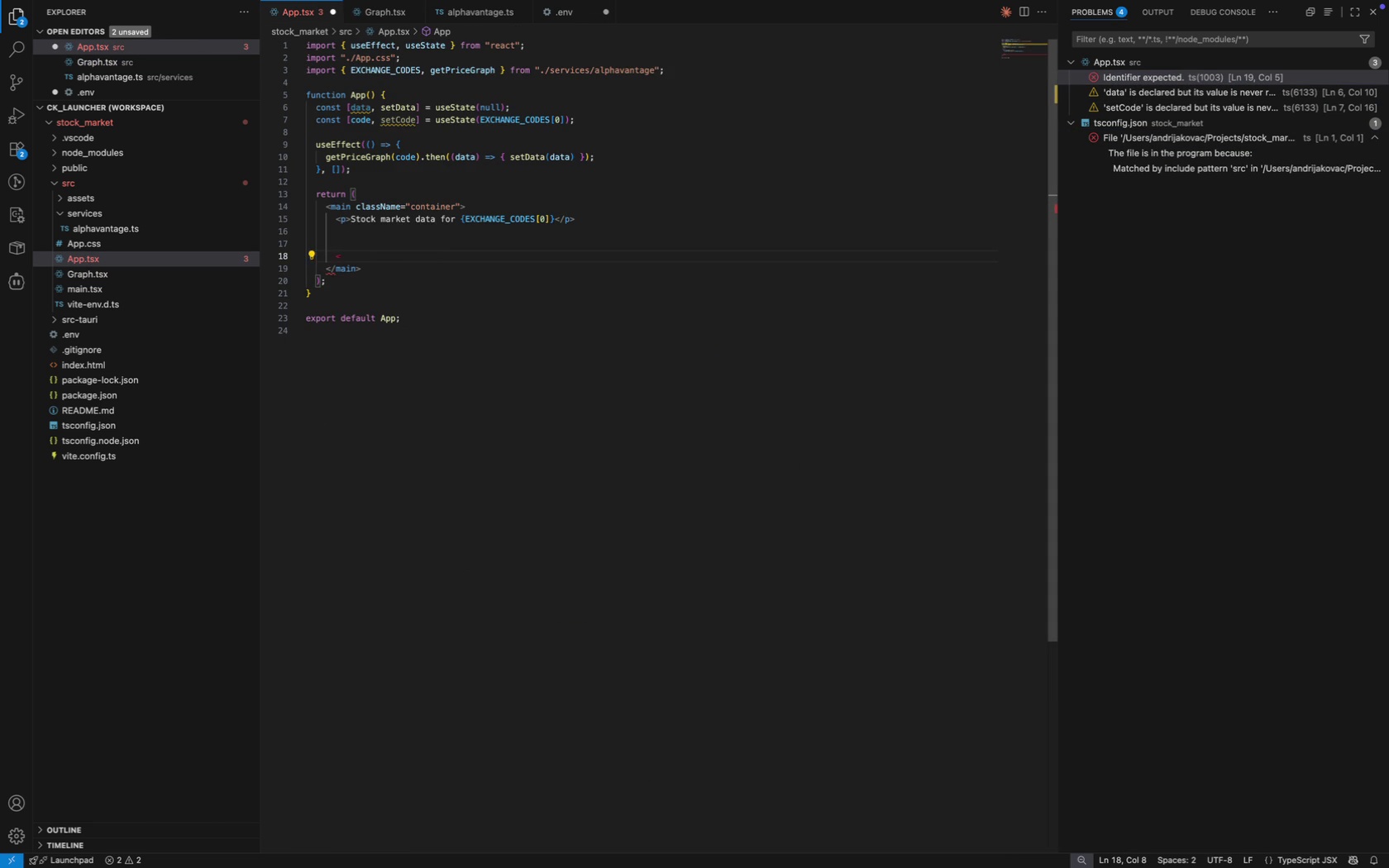 
key(Backspace)
type(<Stock)